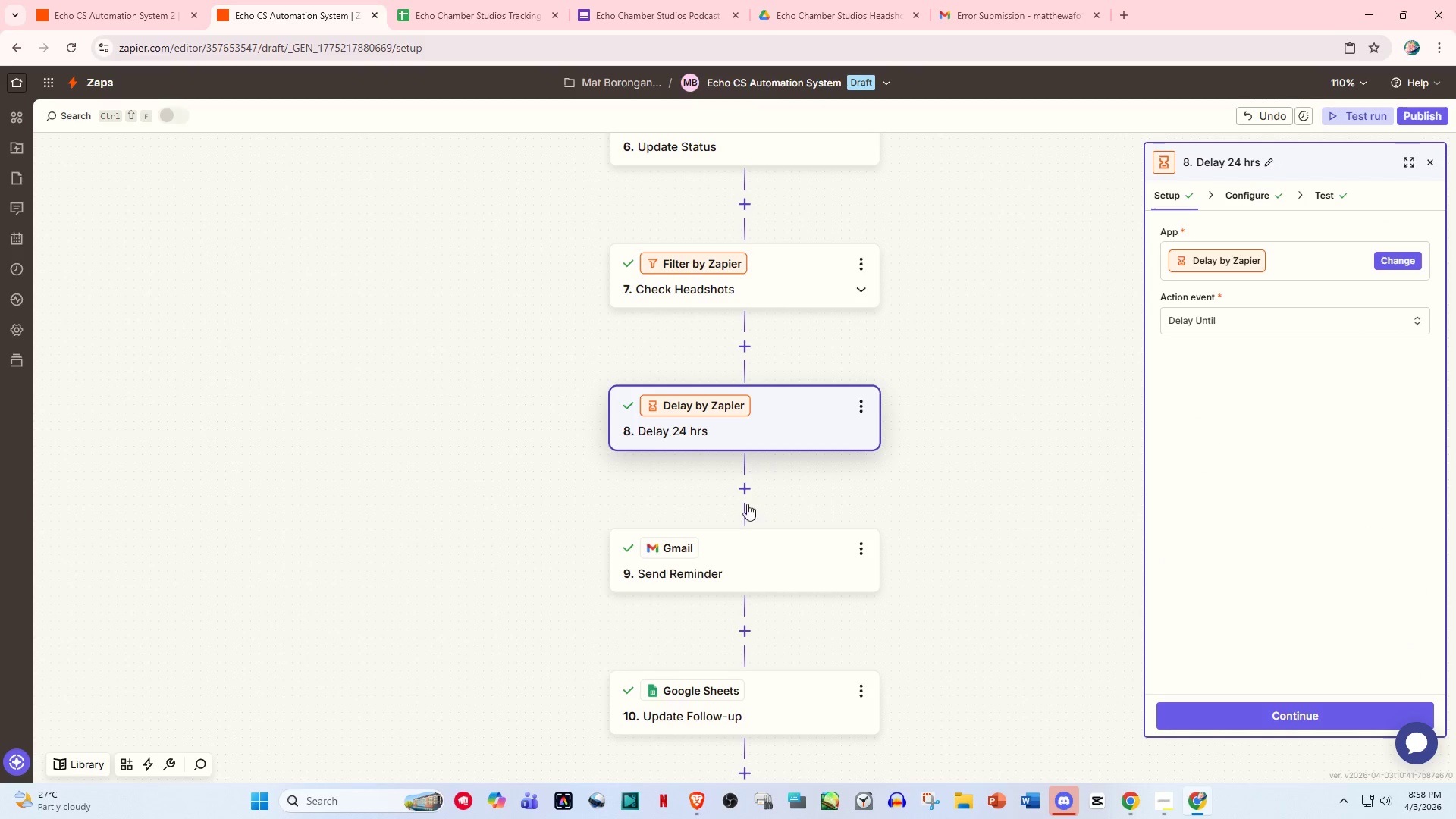 
left_click([733, 574])
 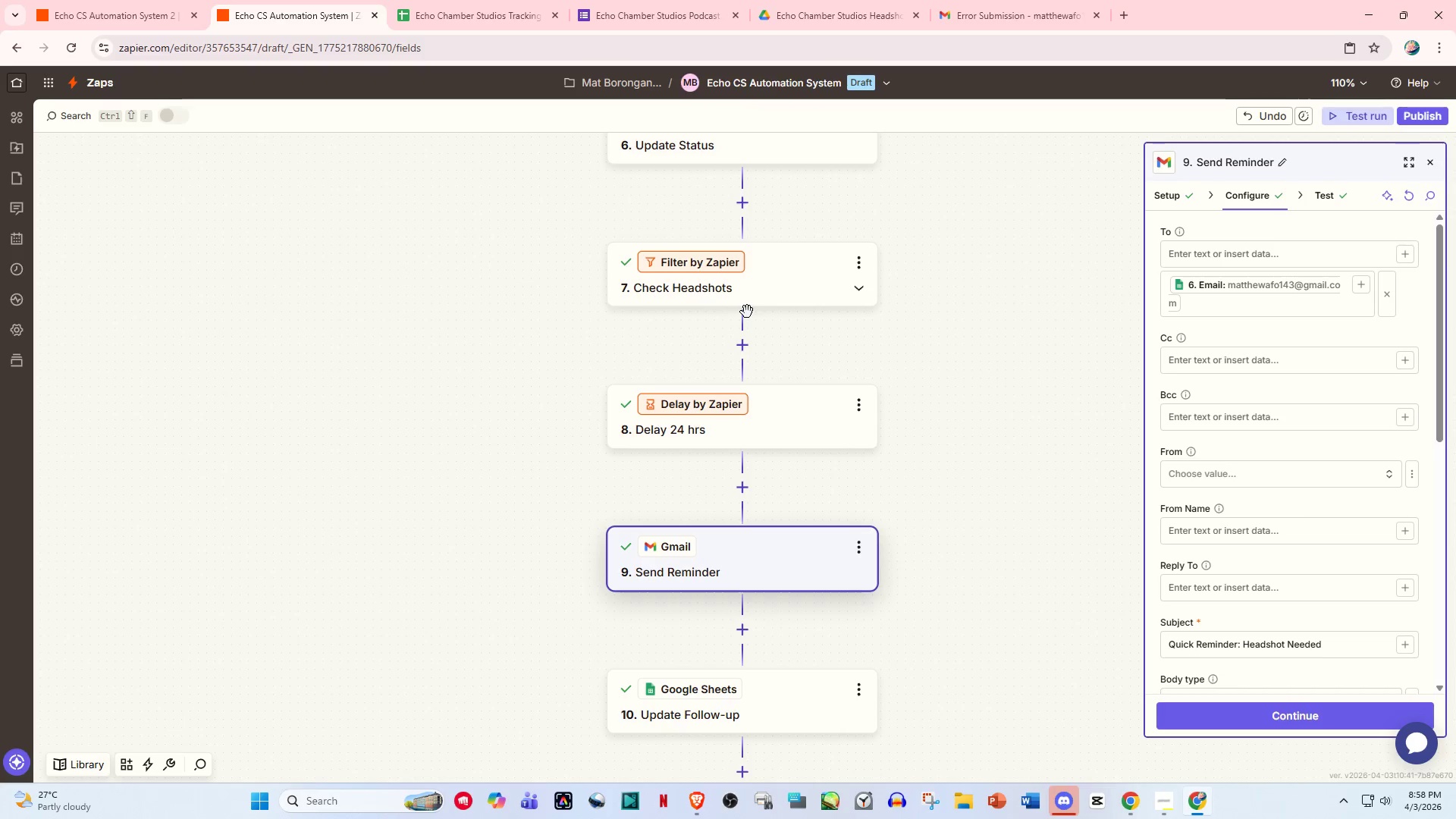 
left_click([753, 298])
 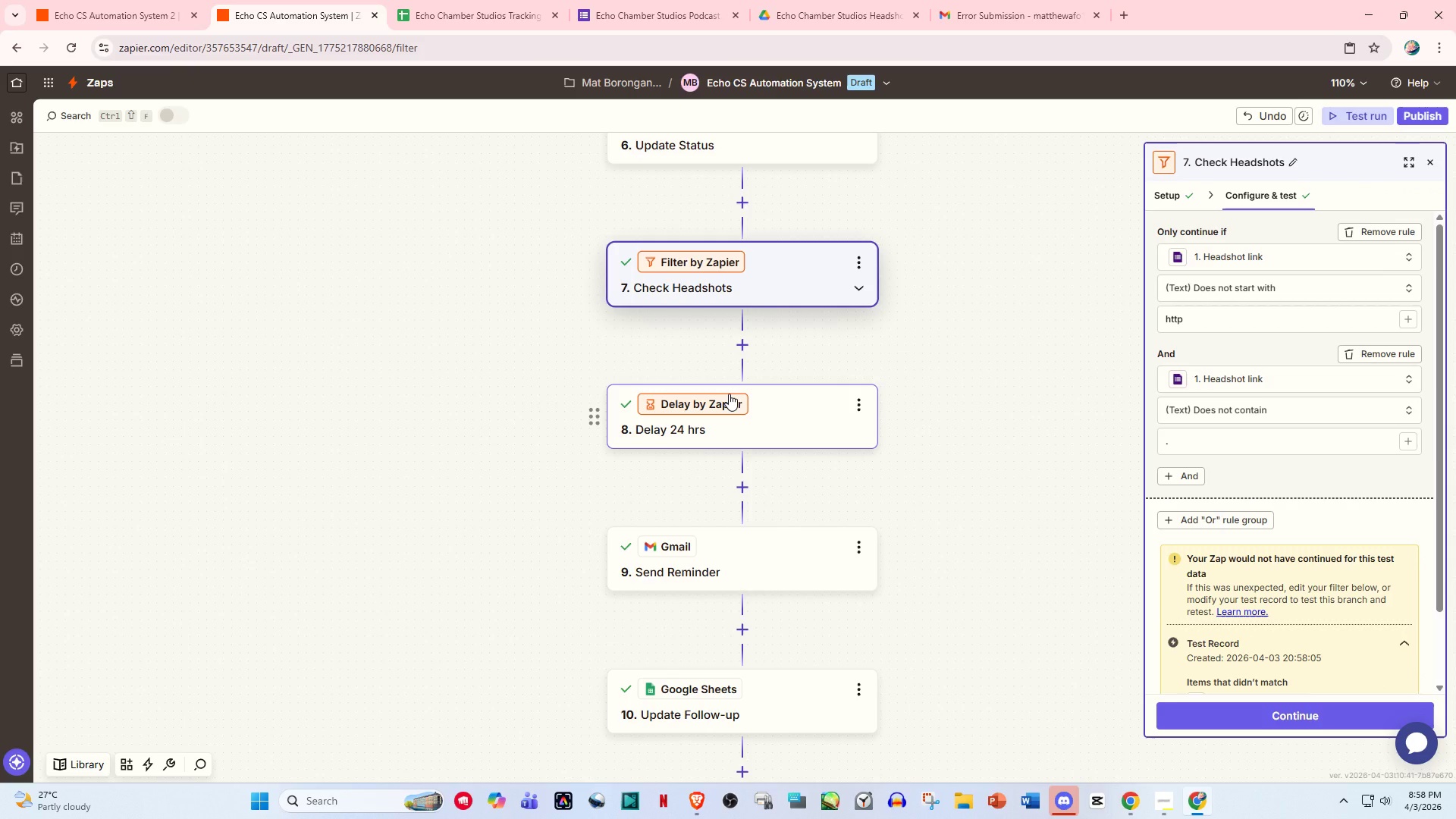 
wait(12.16)
 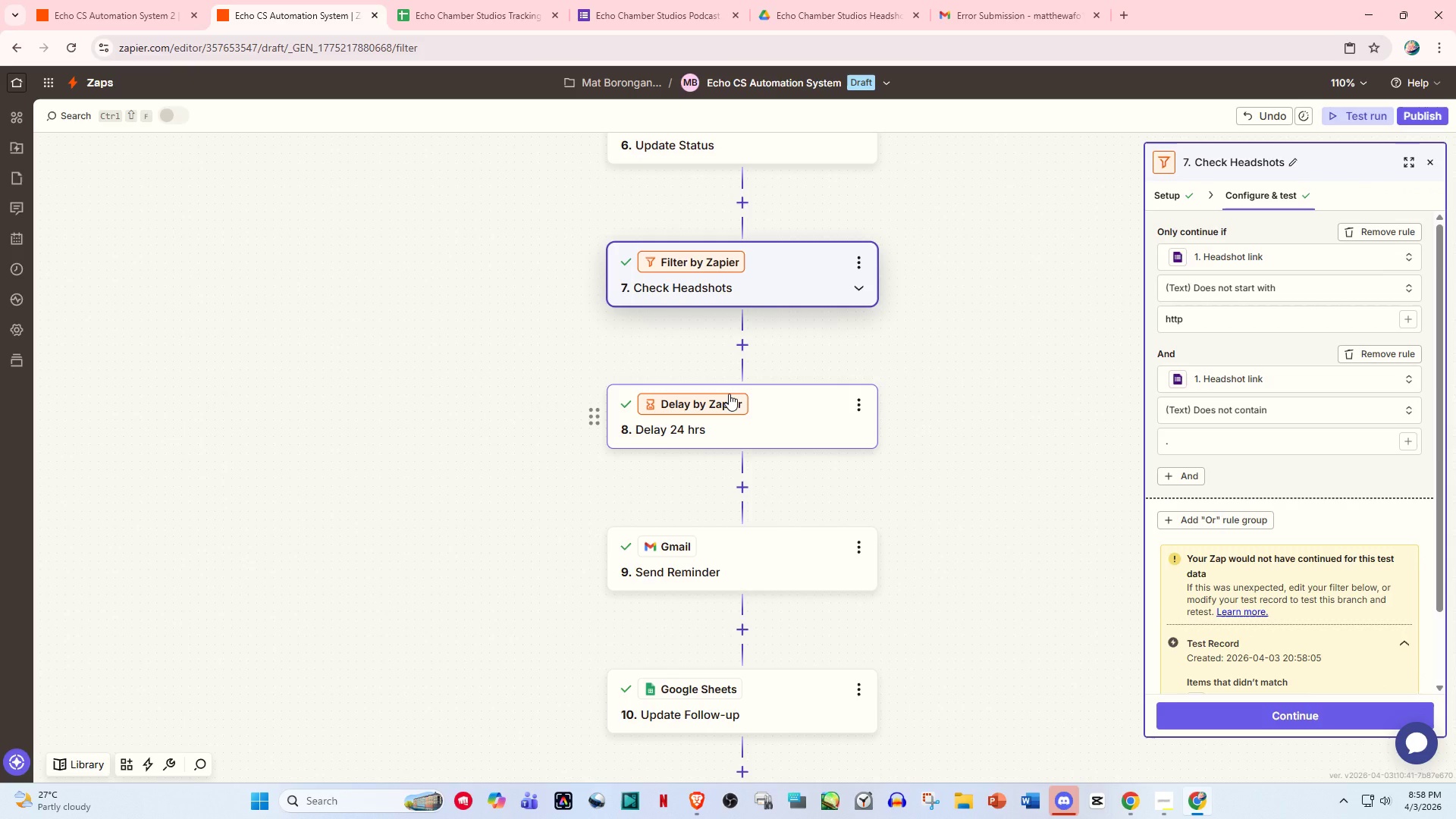 
left_click([494, 0])
 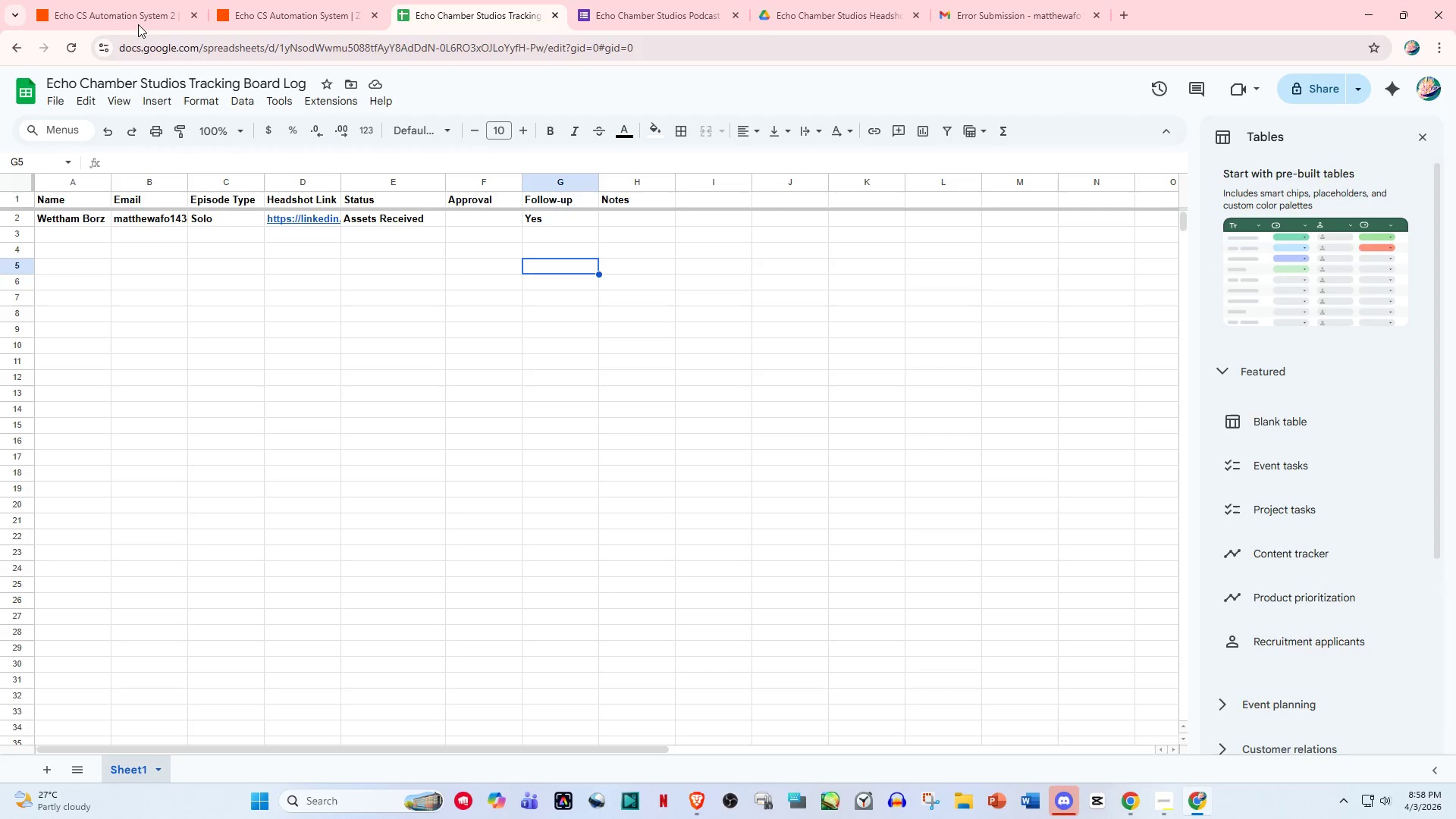 
left_click([94, 0])
 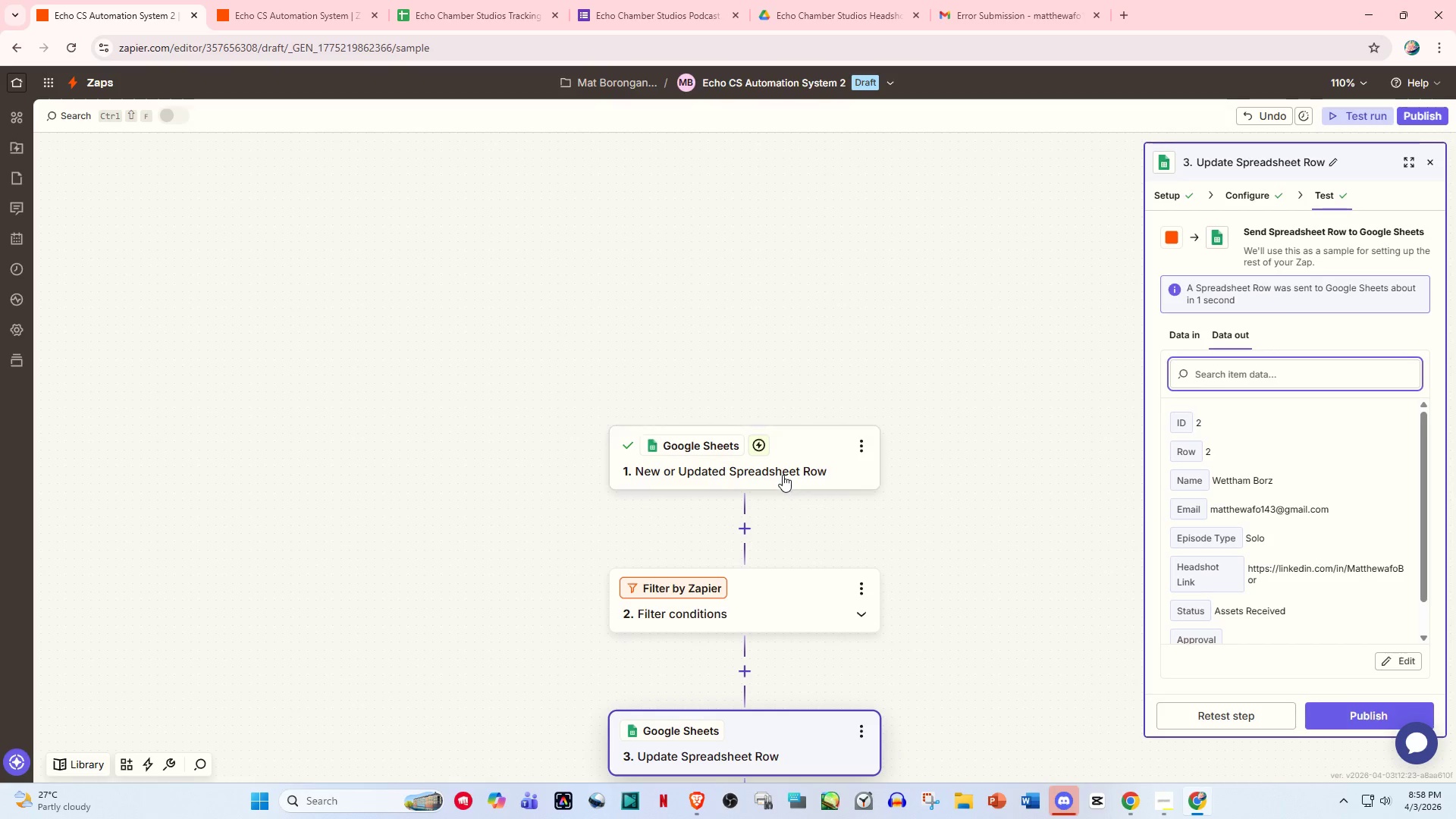 
scroll: coordinate [830, 482], scroll_direction: down, amount: 6.0
 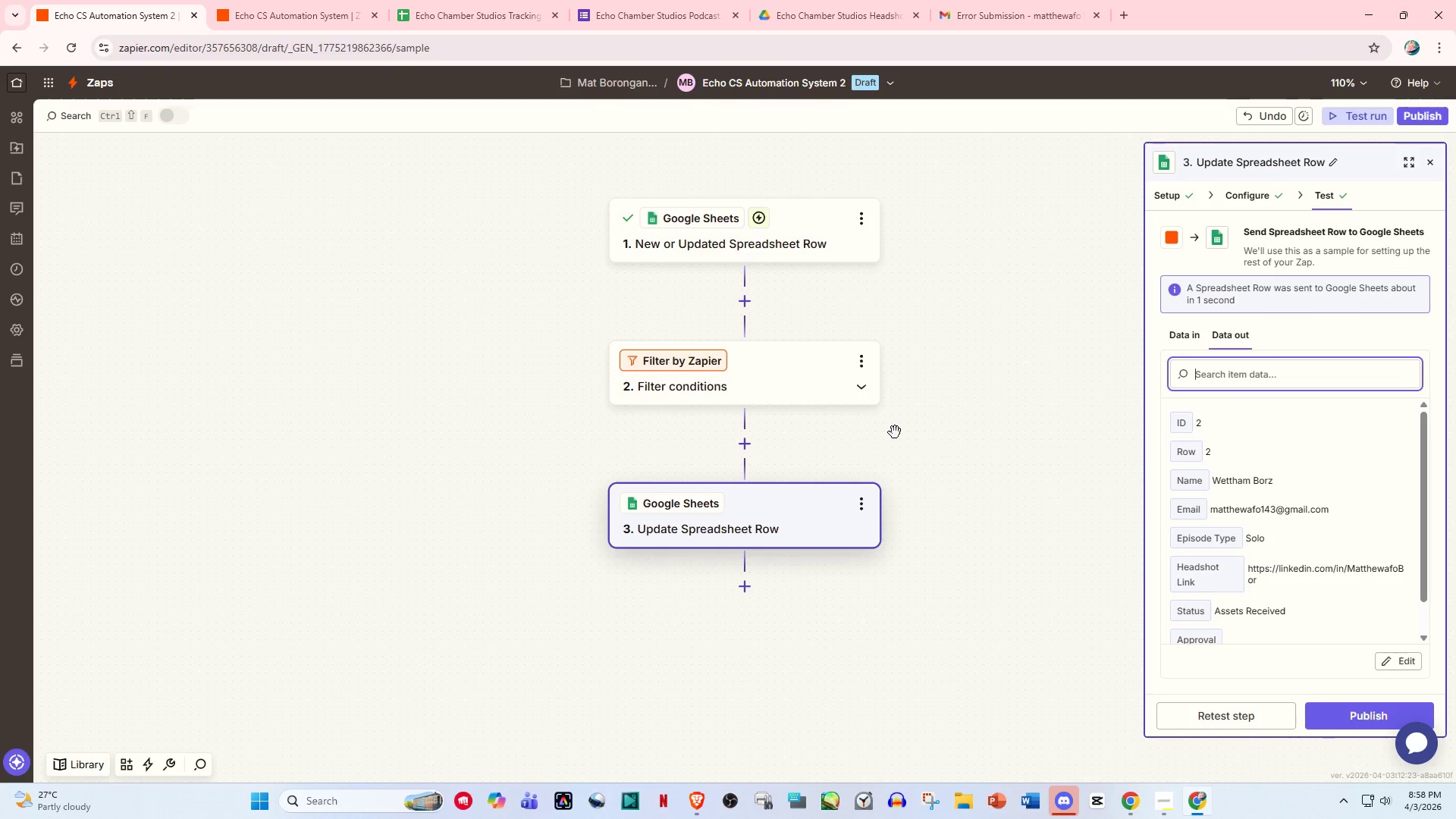 
scroll: coordinate [811, 417], scroll_direction: up, amount: 2.0
 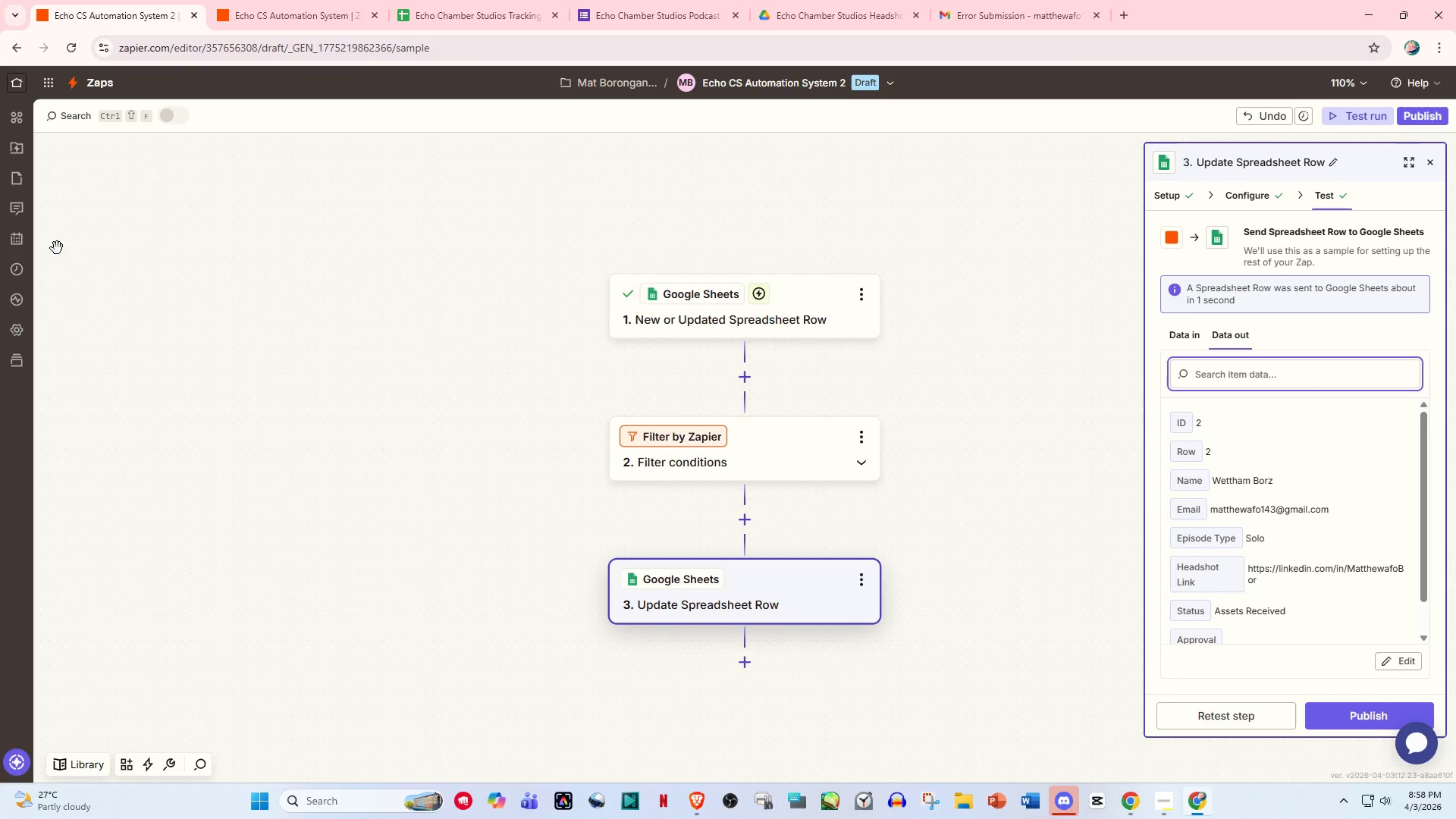 
wait(34.13)
 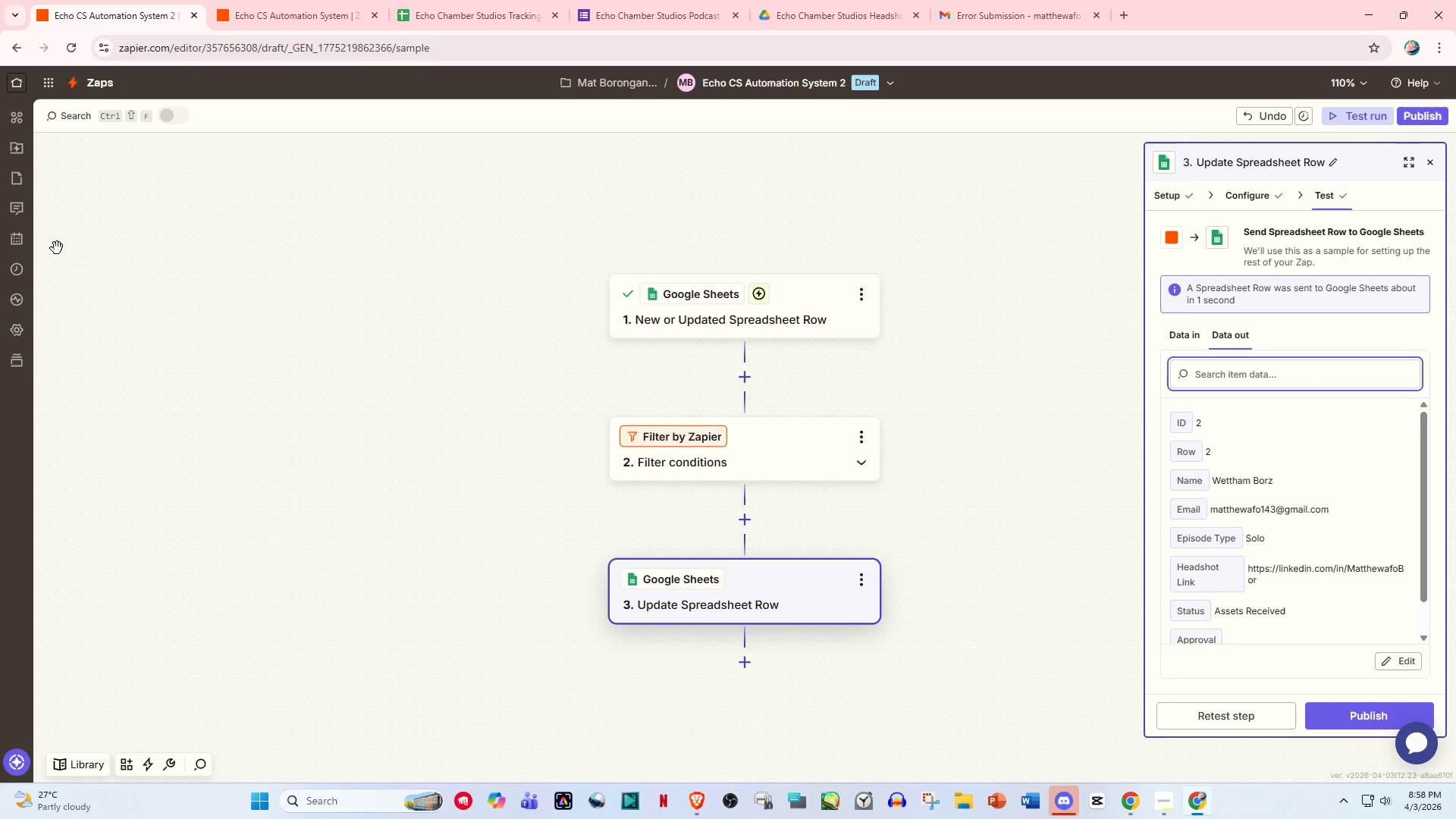 
scroll: coordinate [953, 422], scroll_direction: up, amount: 32.0
 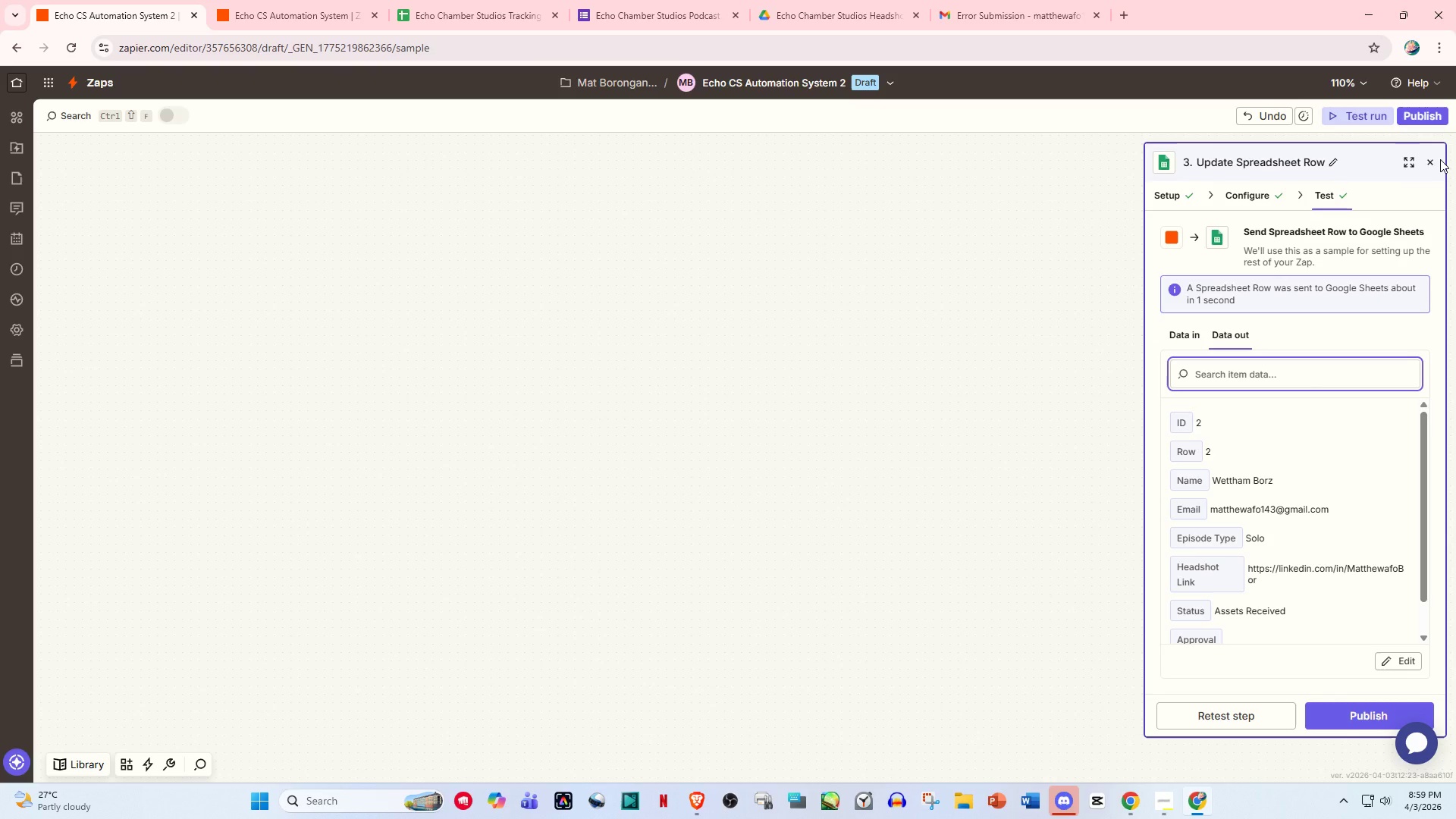 
left_click([1440, 159])
 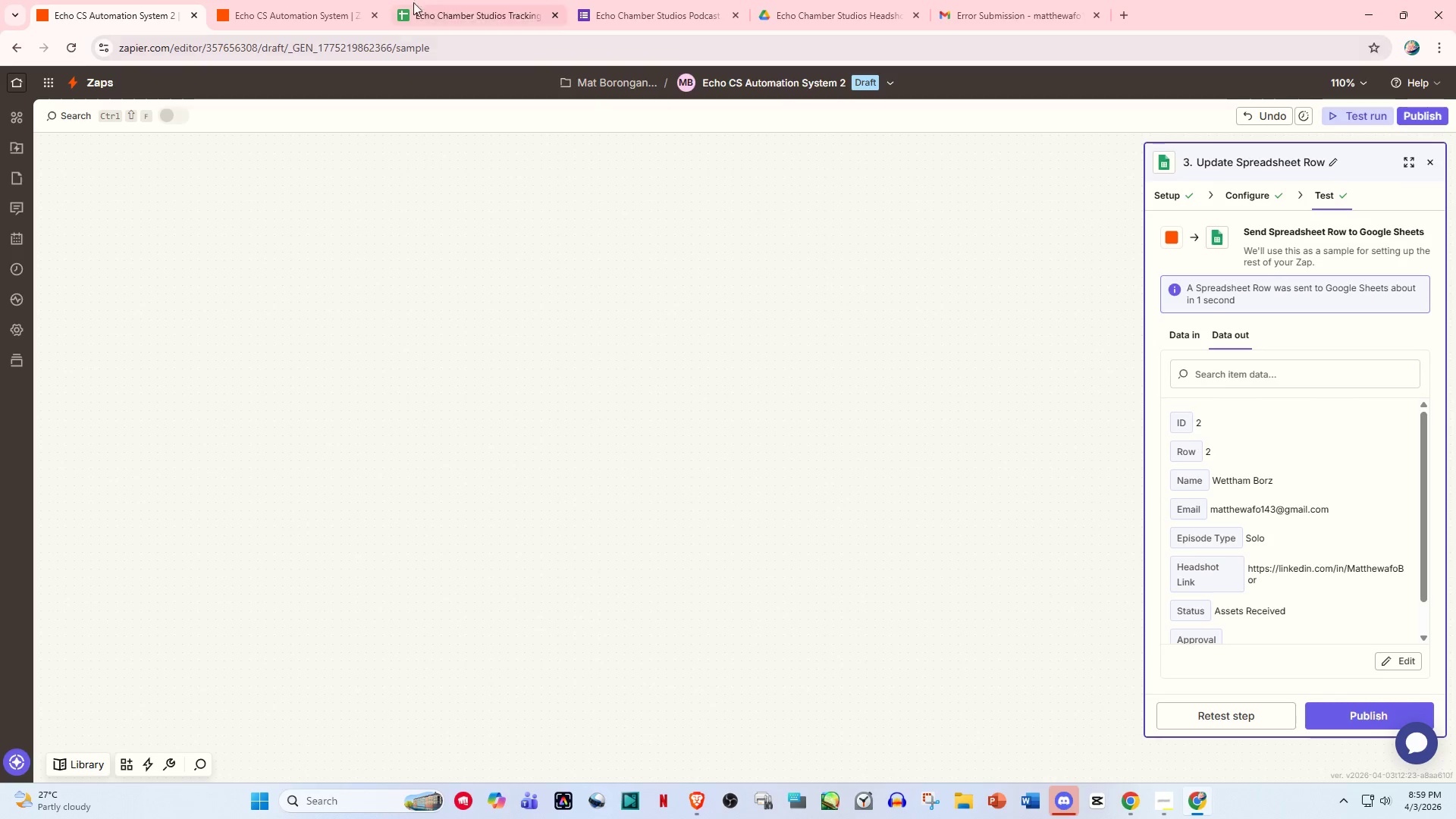 
left_click([279, 0])
 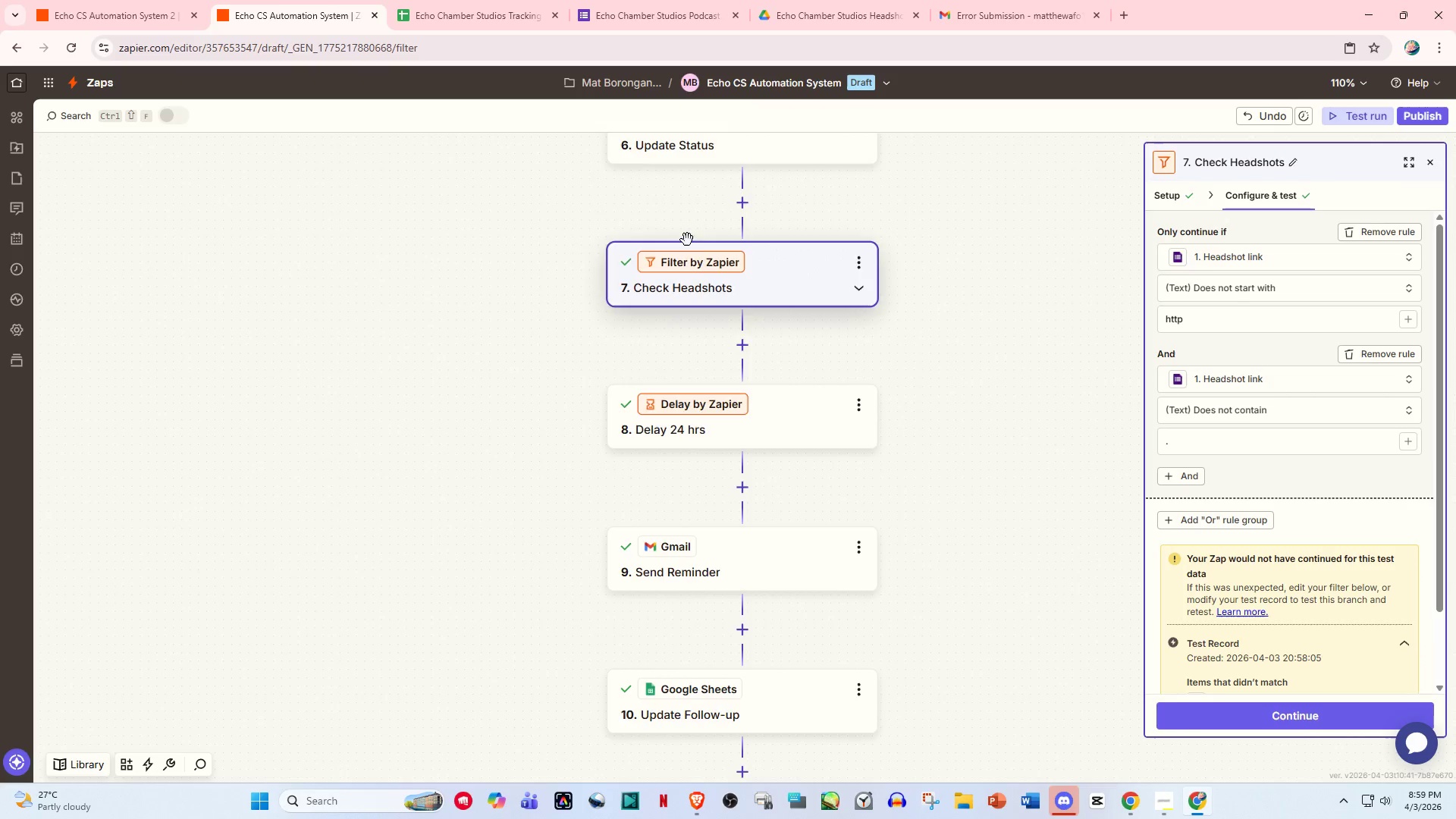 
scroll: coordinate [730, 268], scroll_direction: up, amount: 23.0
 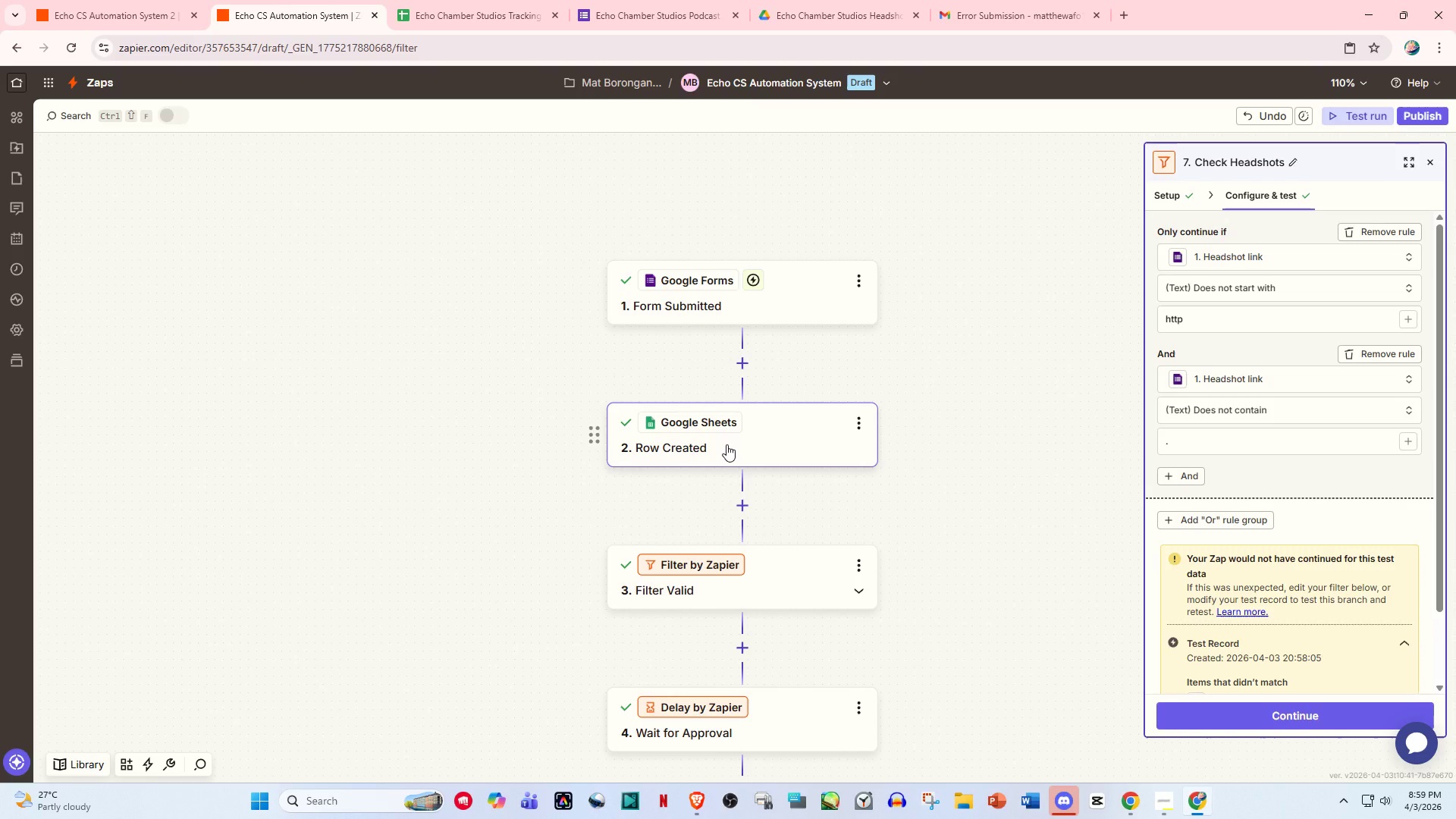 
scroll: coordinate [735, 695], scroll_direction: down, amount: 12.0
 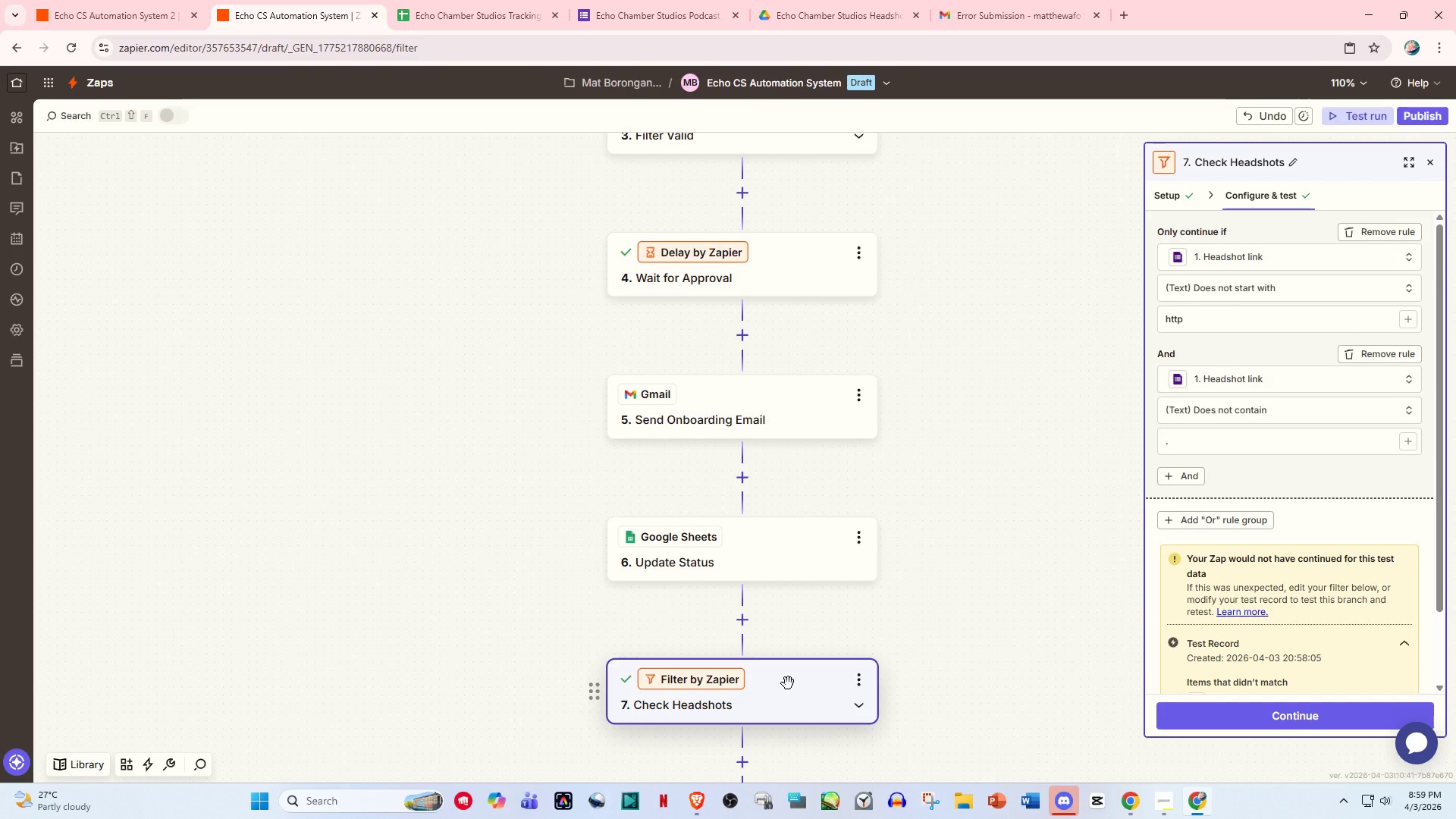 
scroll: coordinate [770, 687], scroll_direction: down, amount: 11.0
 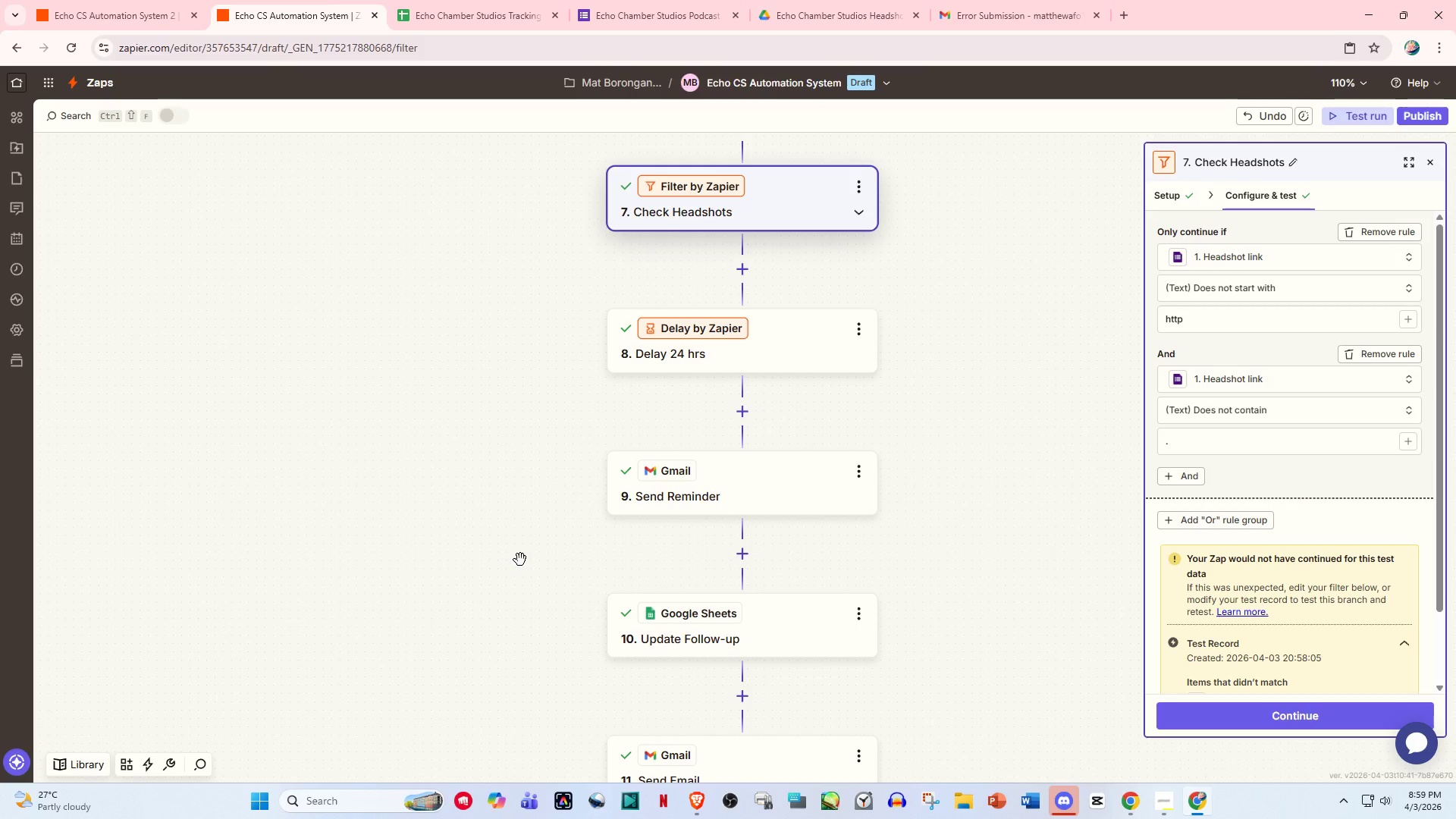 
wait(23.12)
 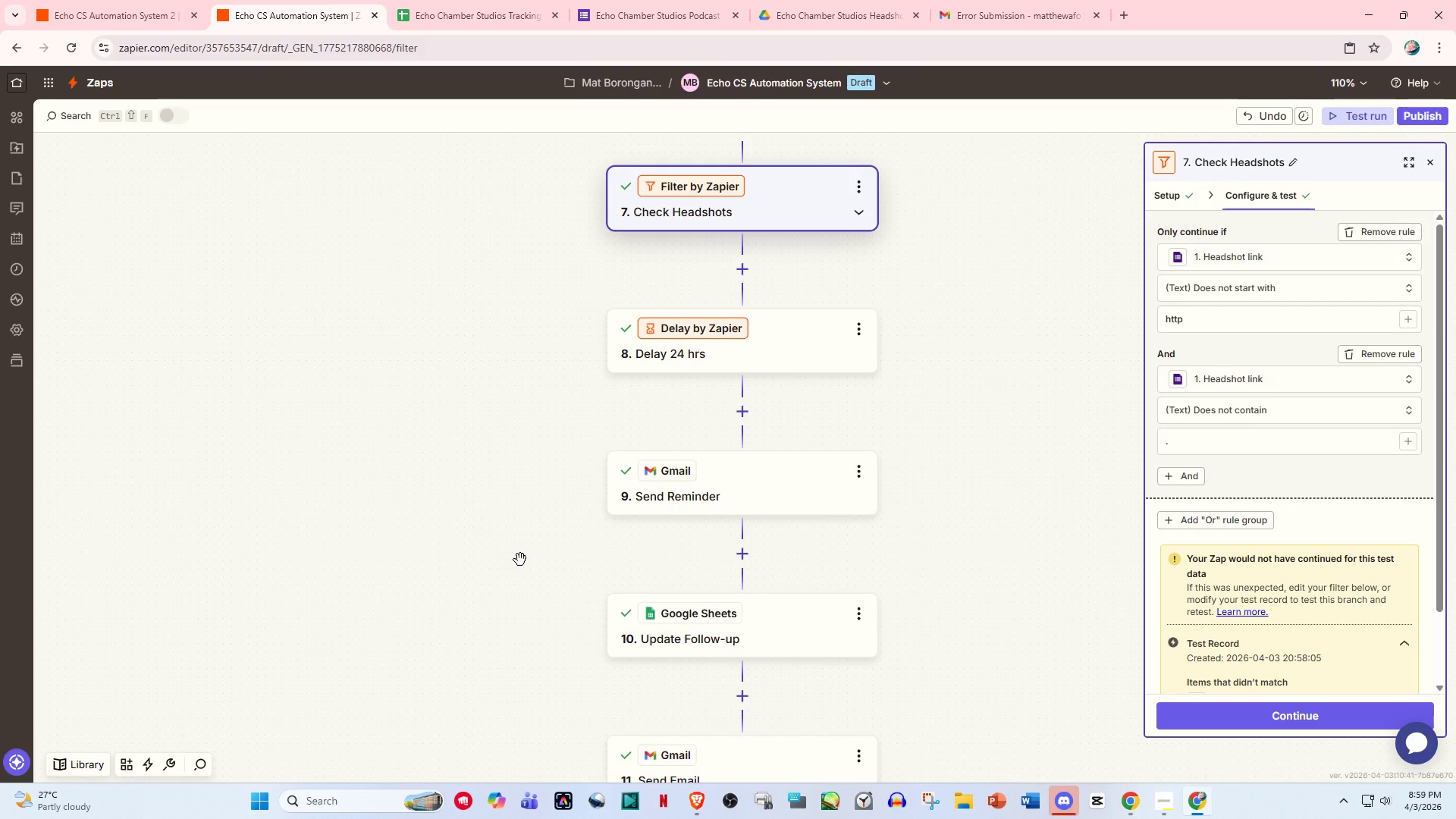 
left_click([174, 0])
 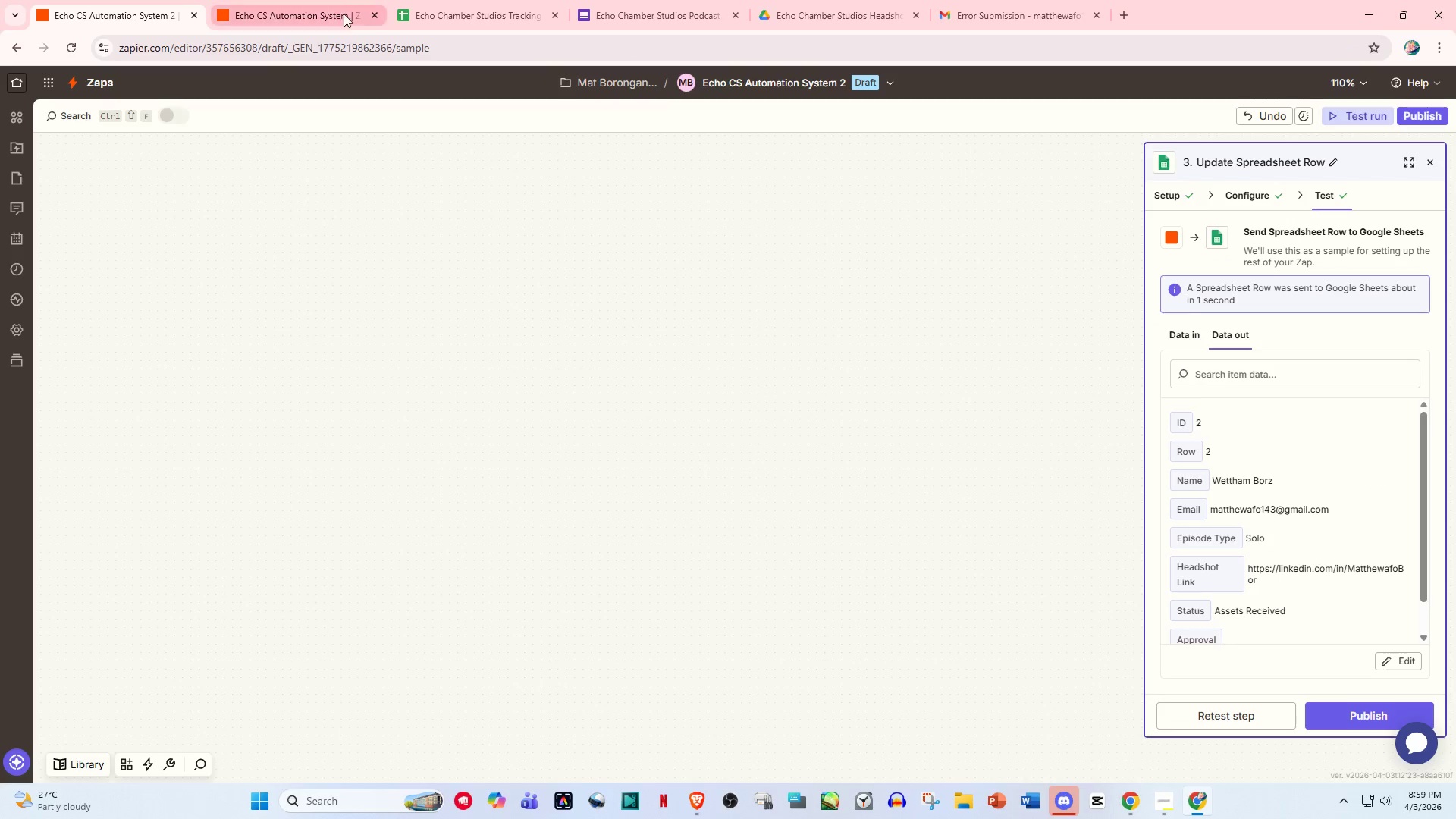 
left_click([331, 7])
 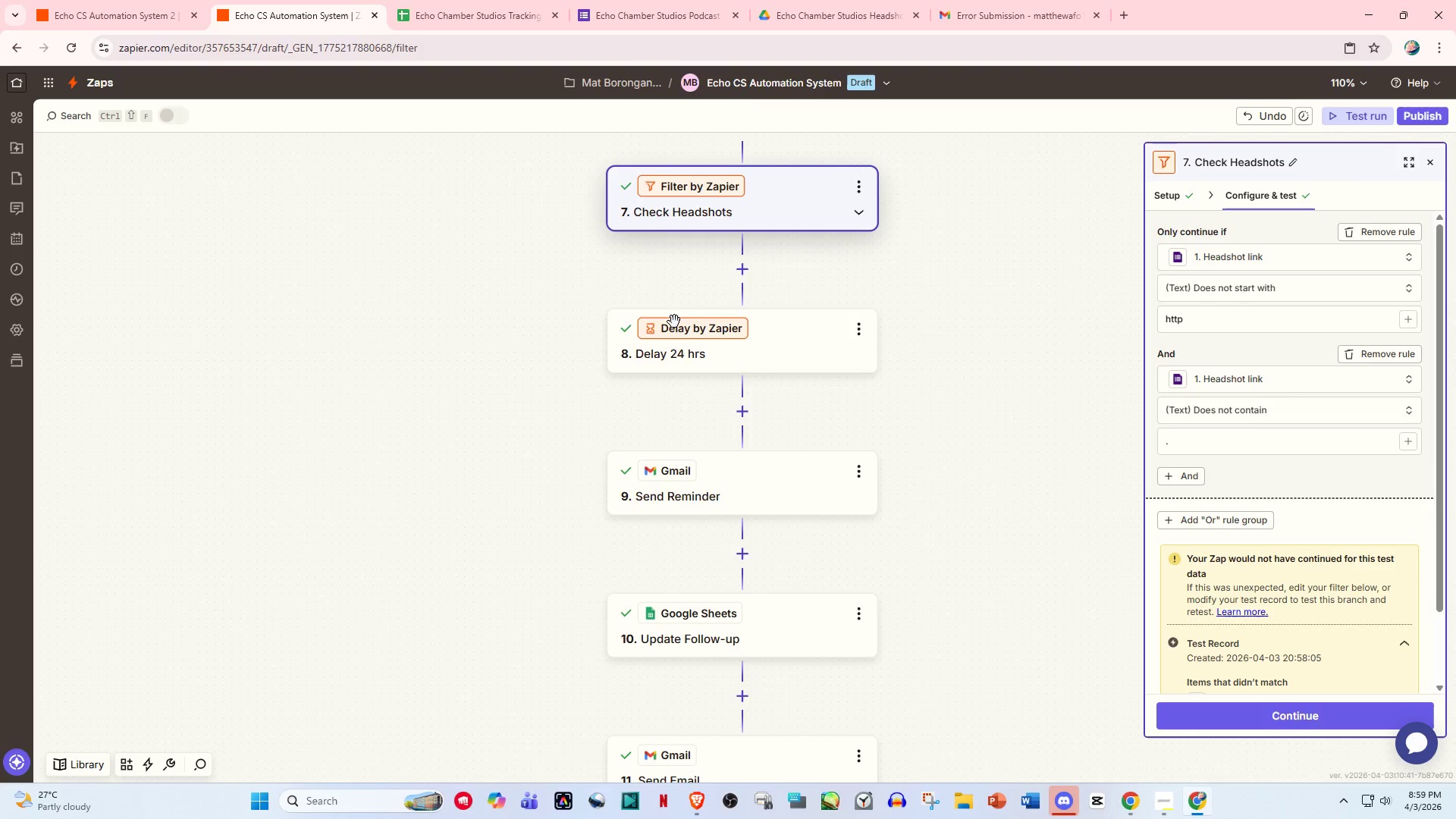 
scroll: coordinate [724, 396], scroll_direction: down, amount: 8.0
 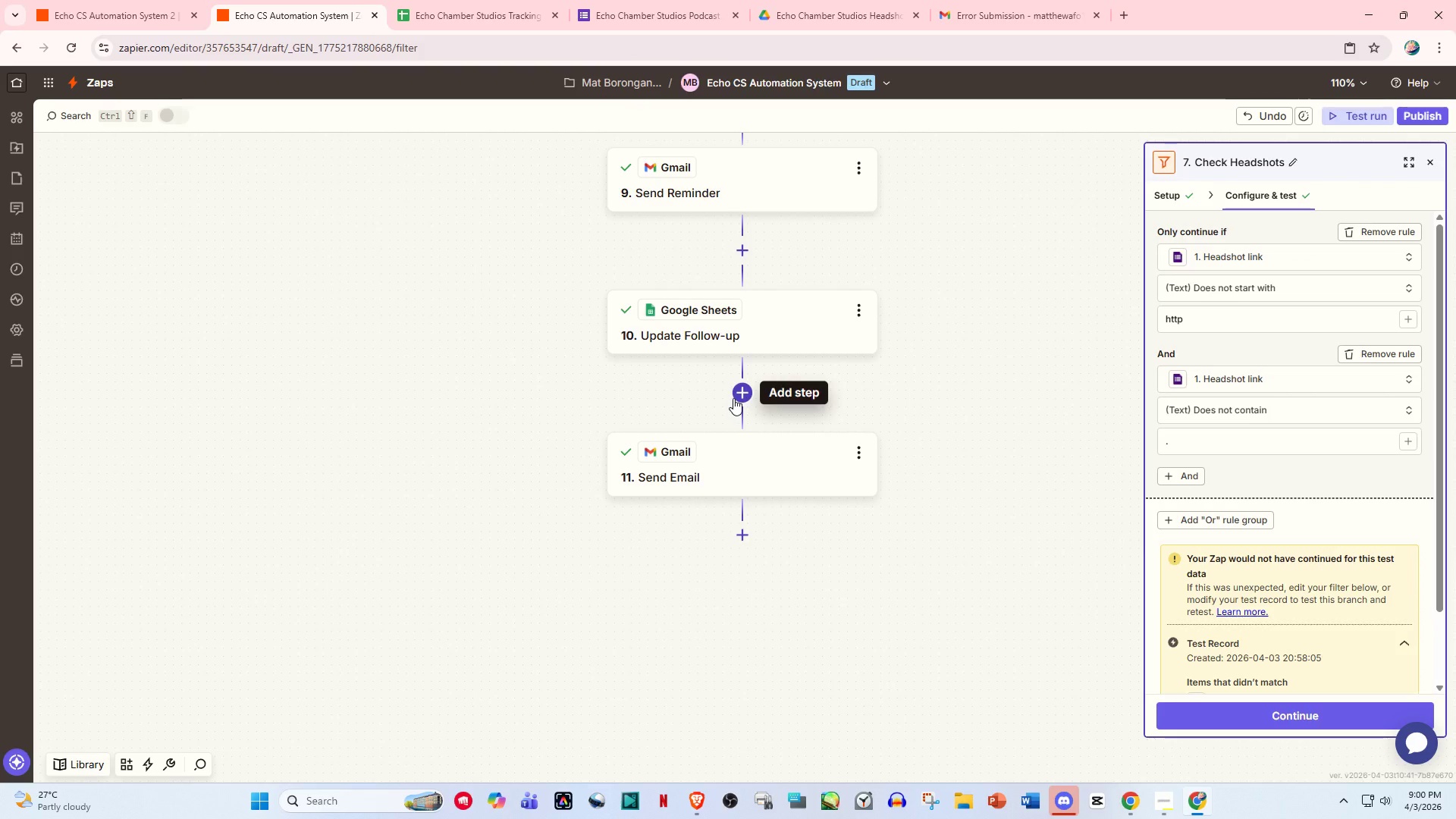 
wait(5.15)
 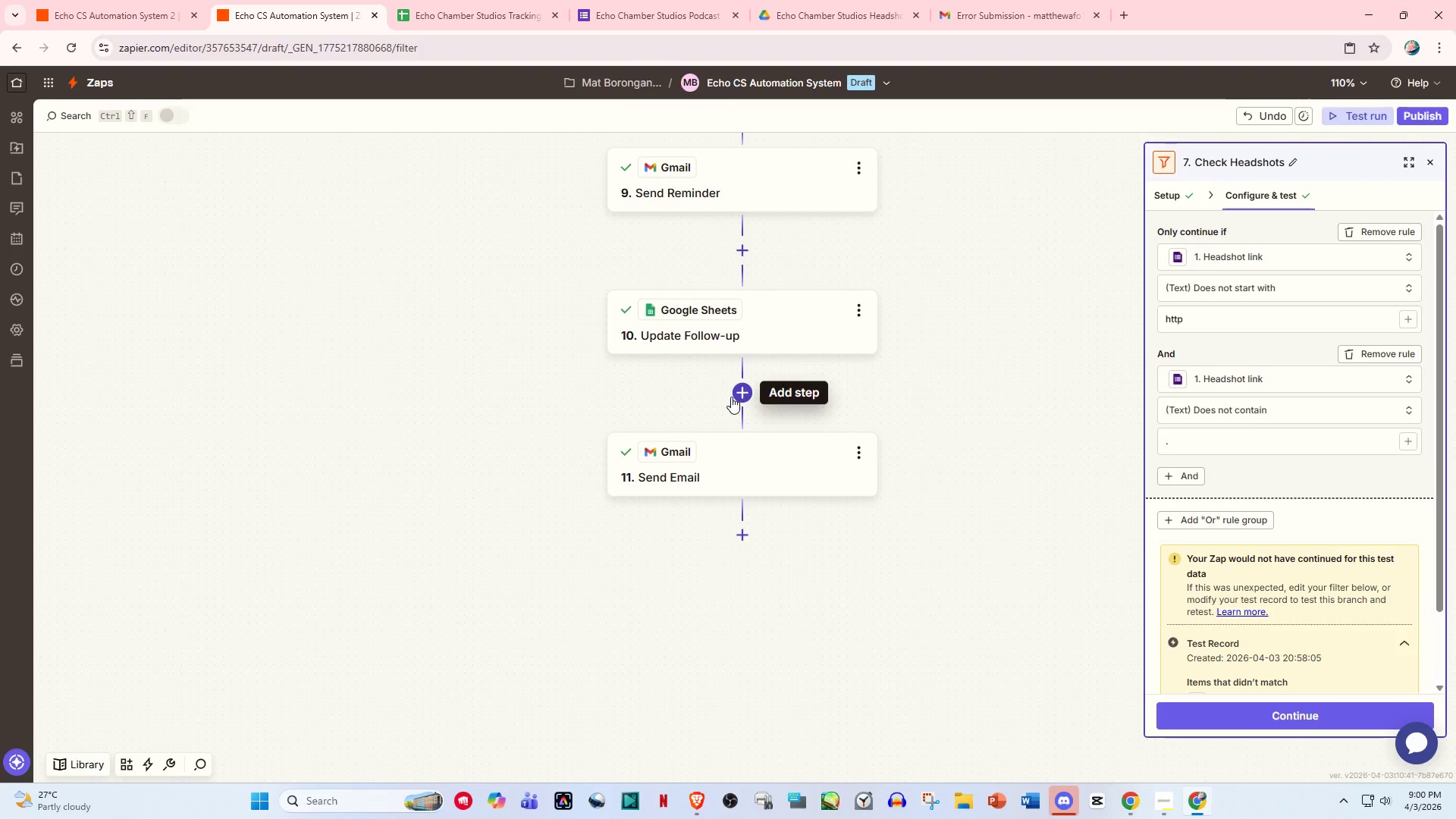 
scroll: coordinate [733, 398], scroll_direction: down, amount: 3.0
 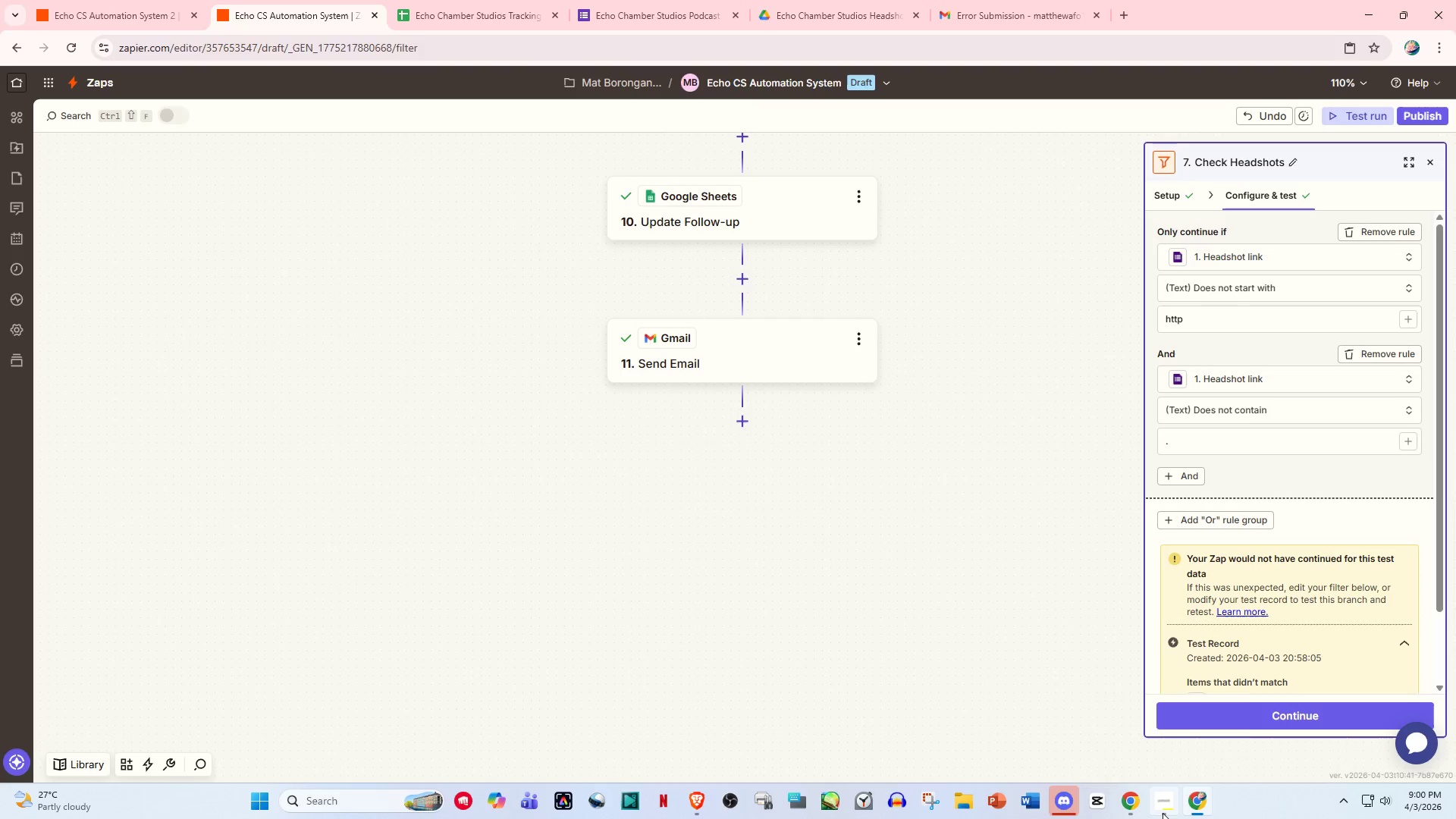 
left_click([1163, 812])